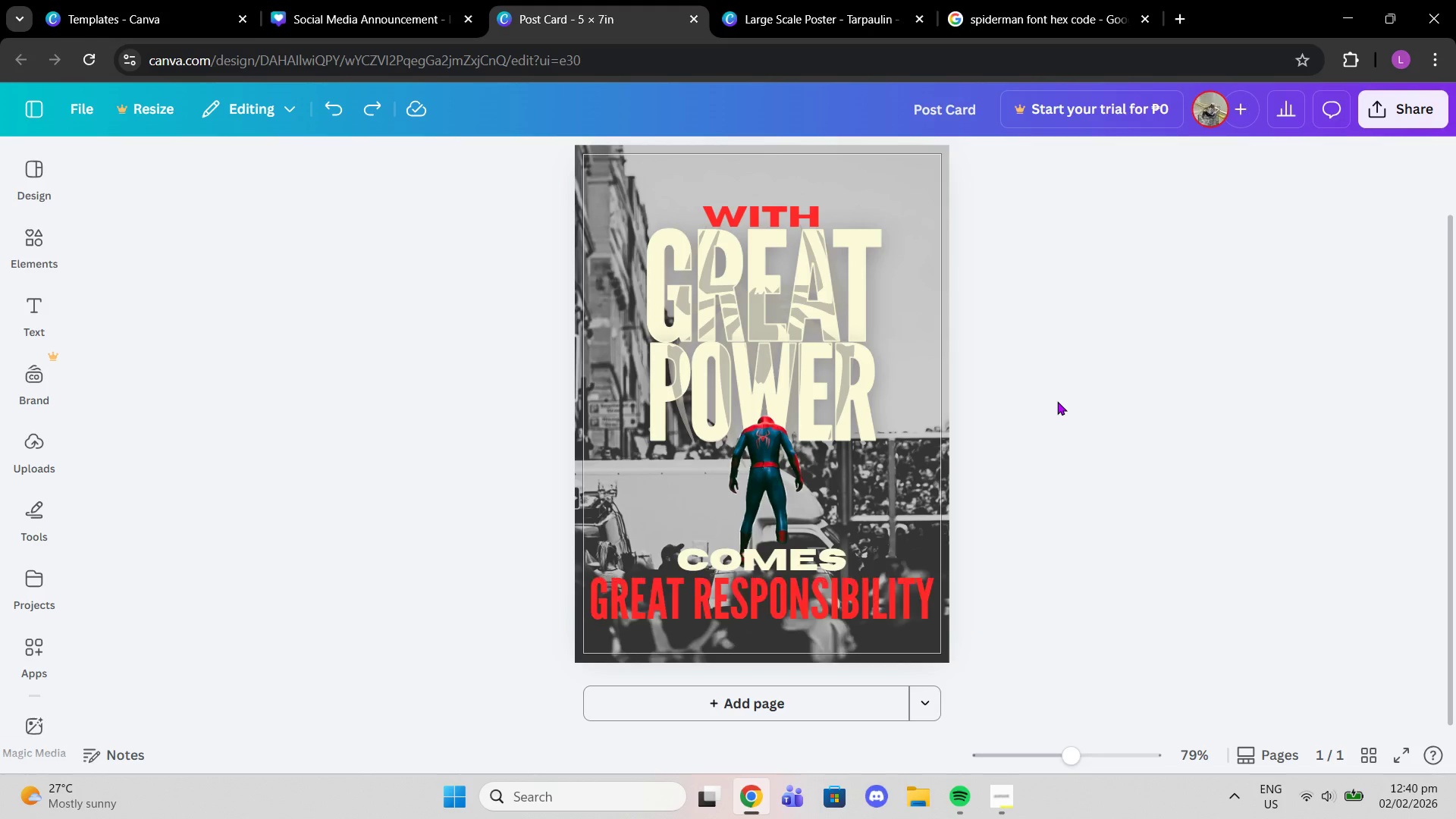 
key(Control+Z)
 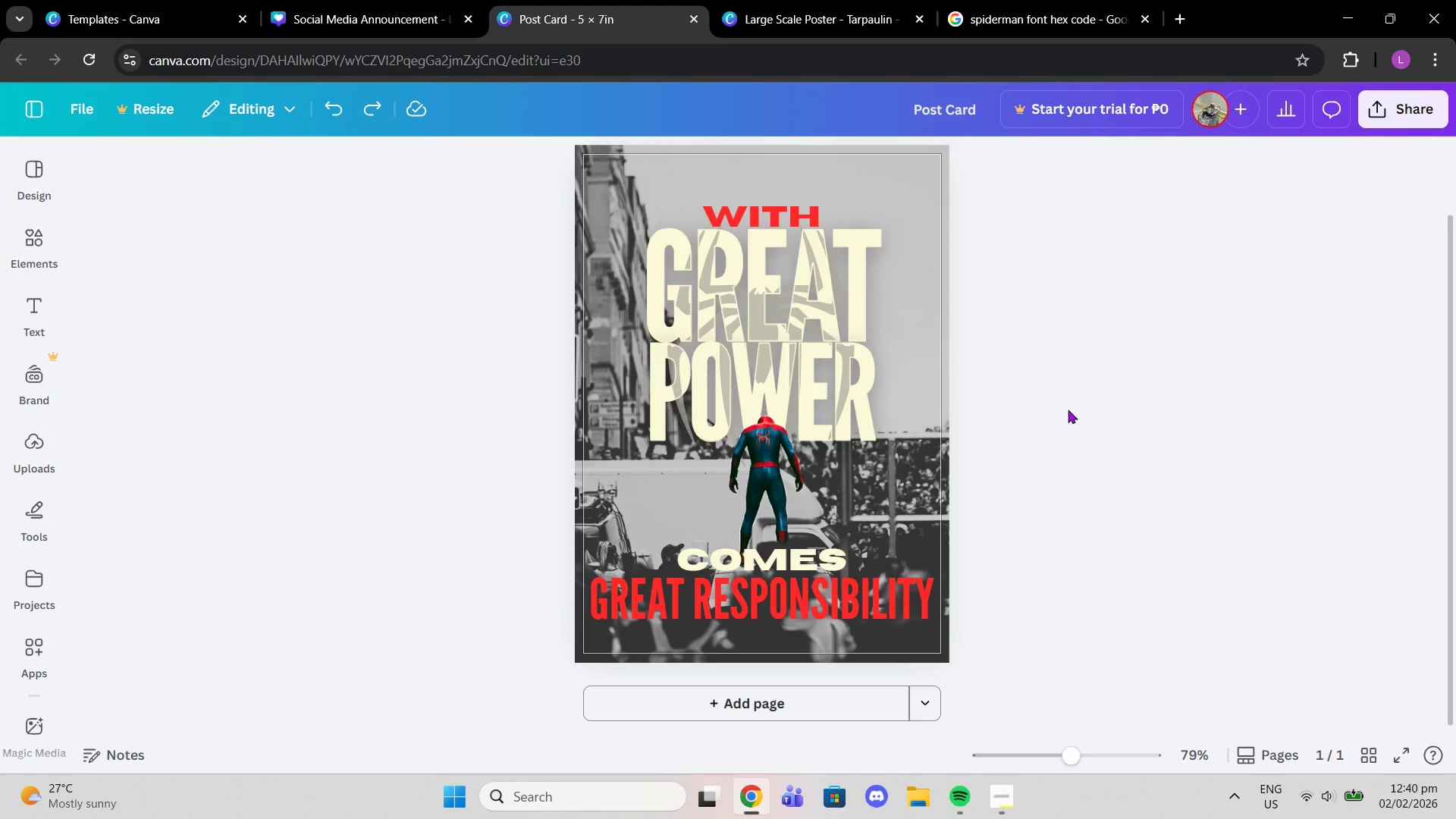 
left_click_drag(start_coordinate=[1065, 410], to_coordinate=[1059, 415])
 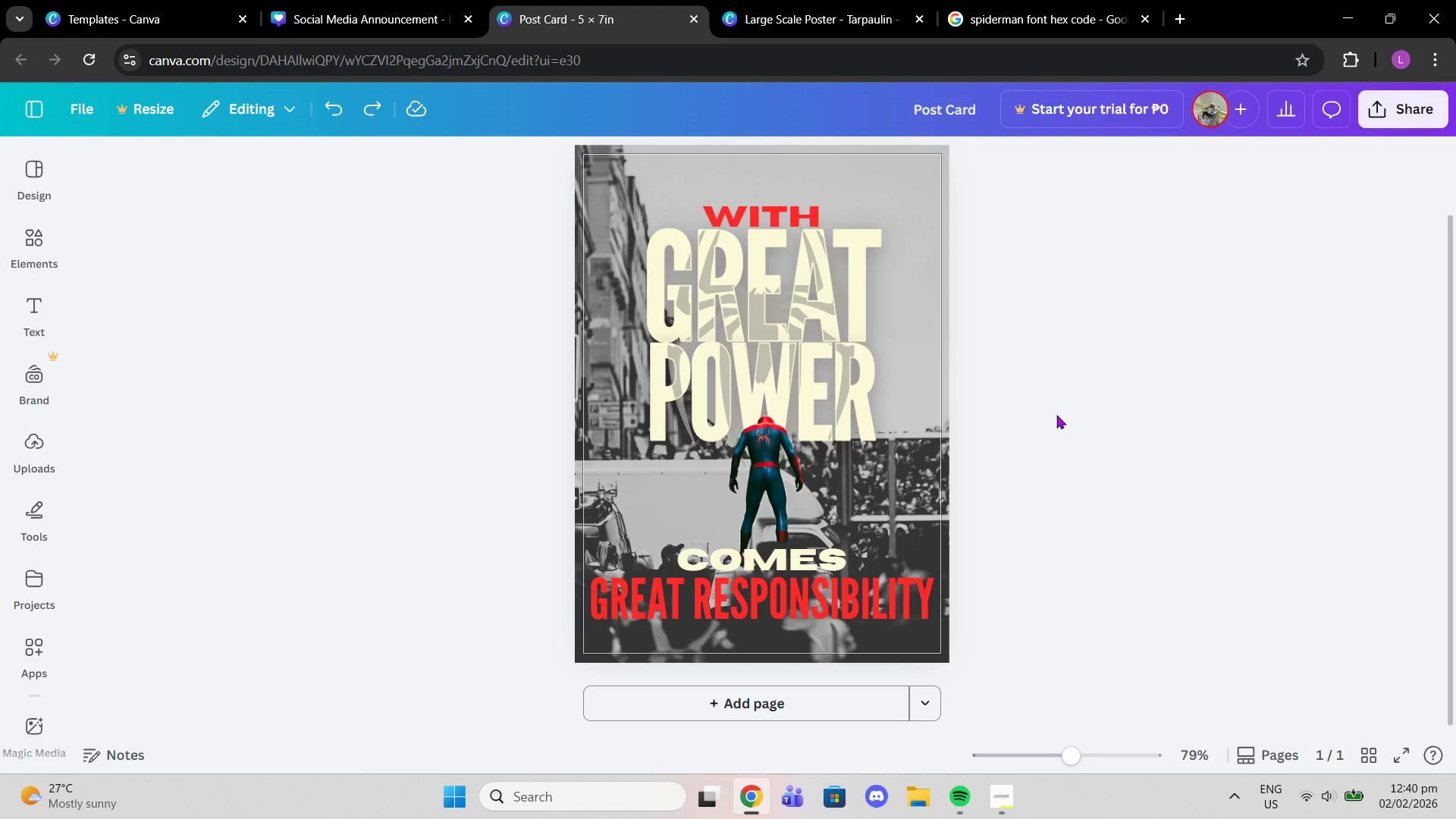 
double_click([1056, 415])
 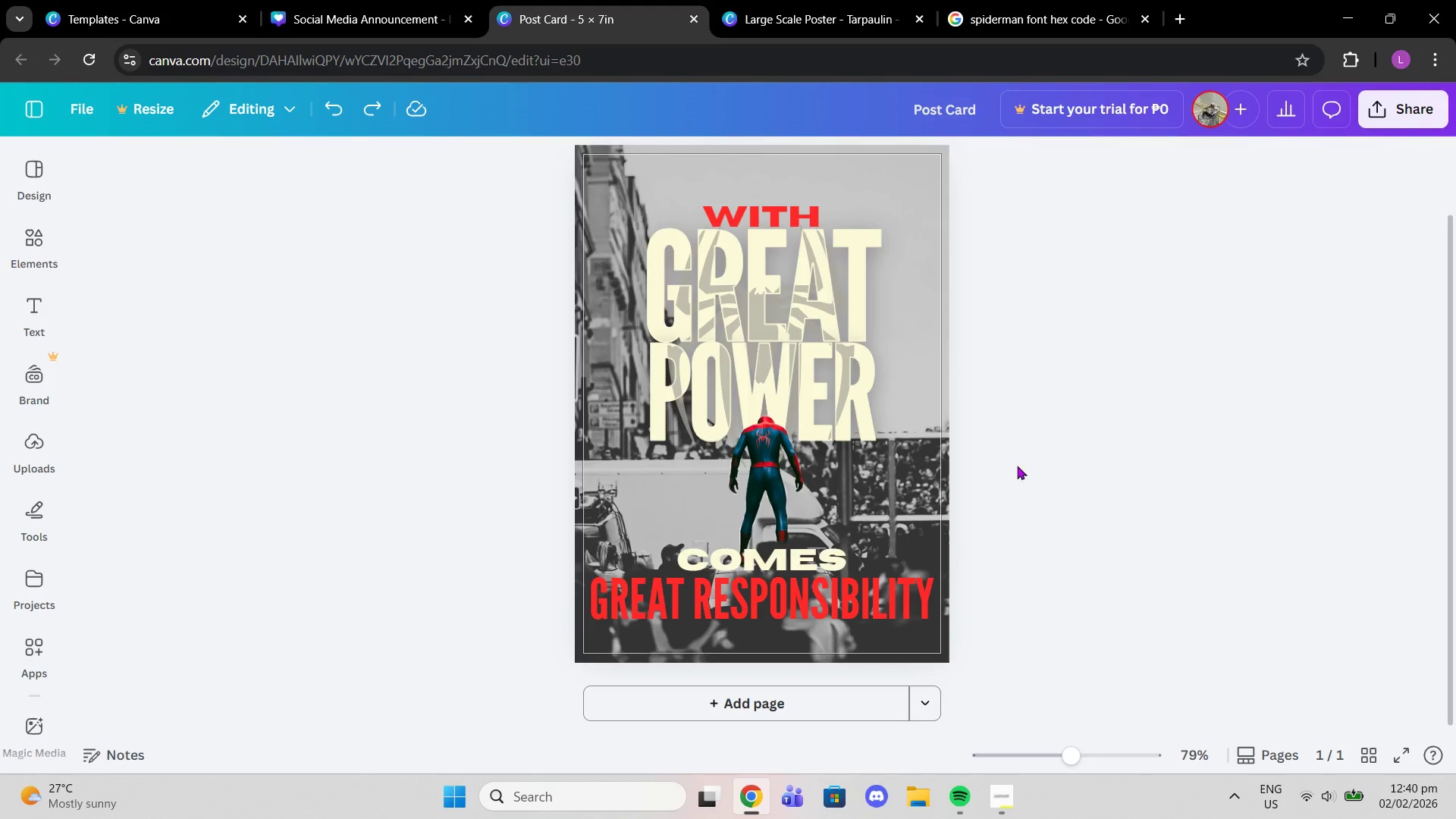 
left_click([1042, 494])
 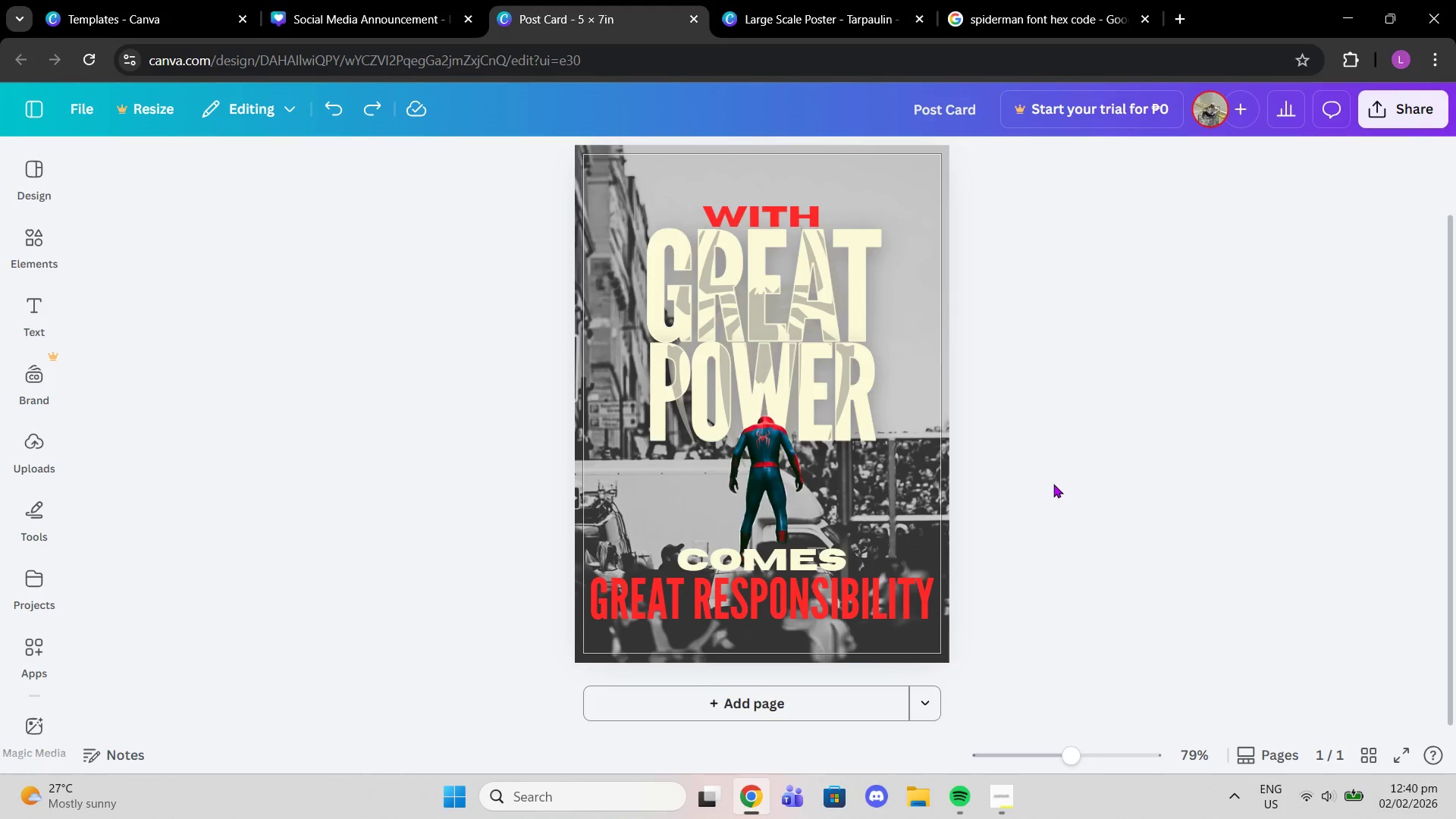 
scroll: coordinate [1053, 484], scroll_direction: up, amount: 1.0
 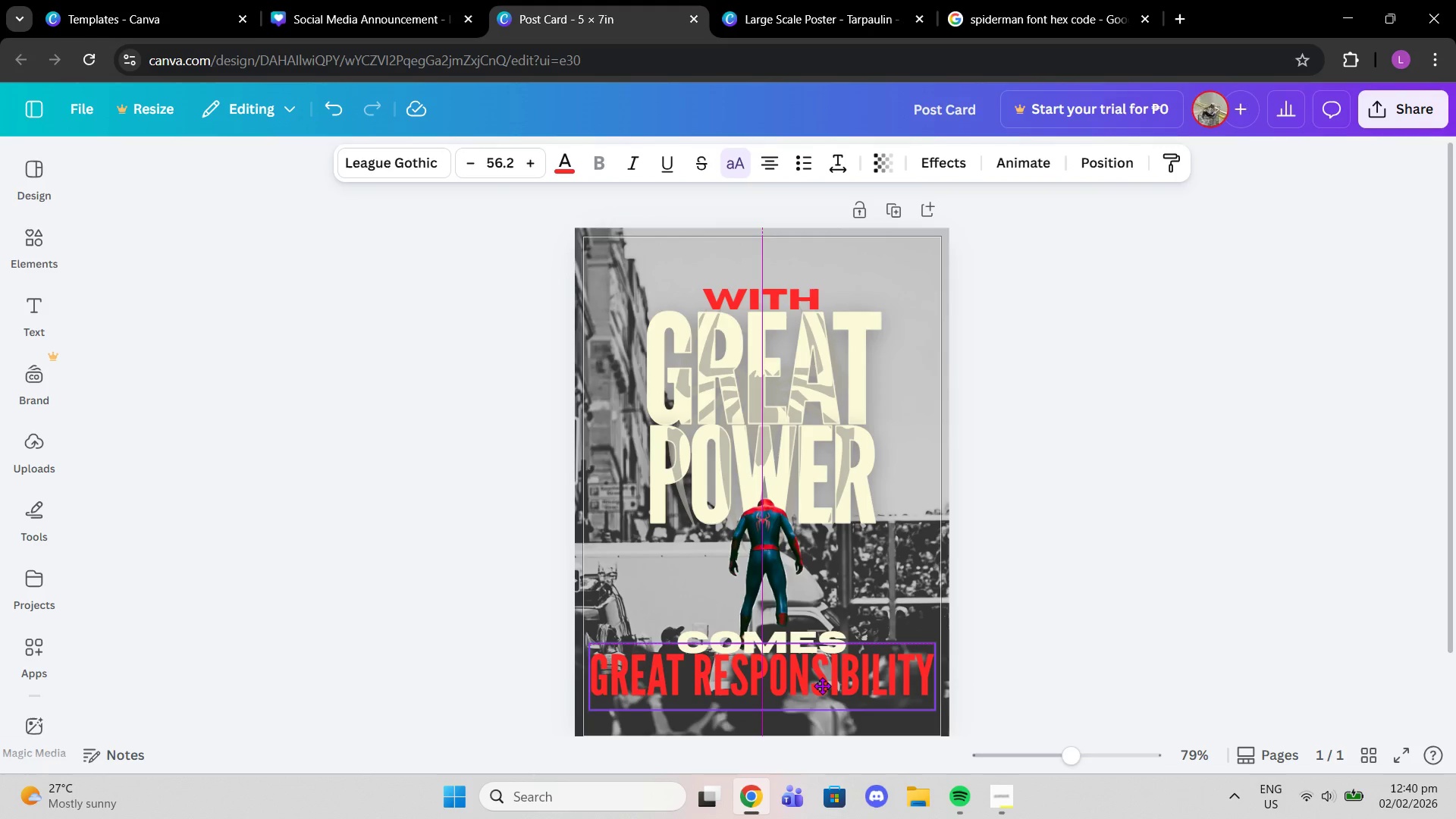 
left_click([1034, 653])
 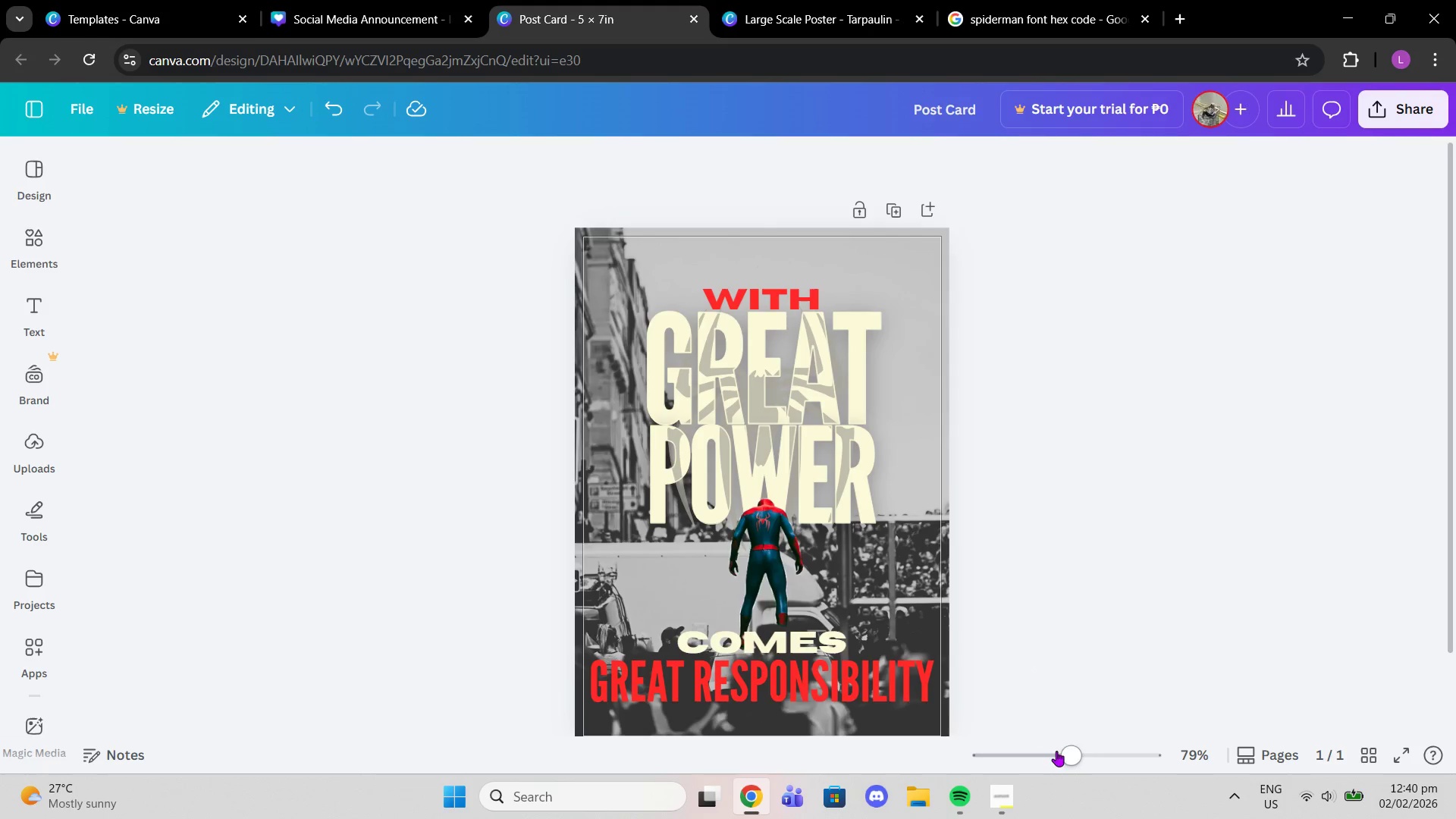 
left_click_drag(start_coordinate=[1068, 752], to_coordinate=[1095, 753])
 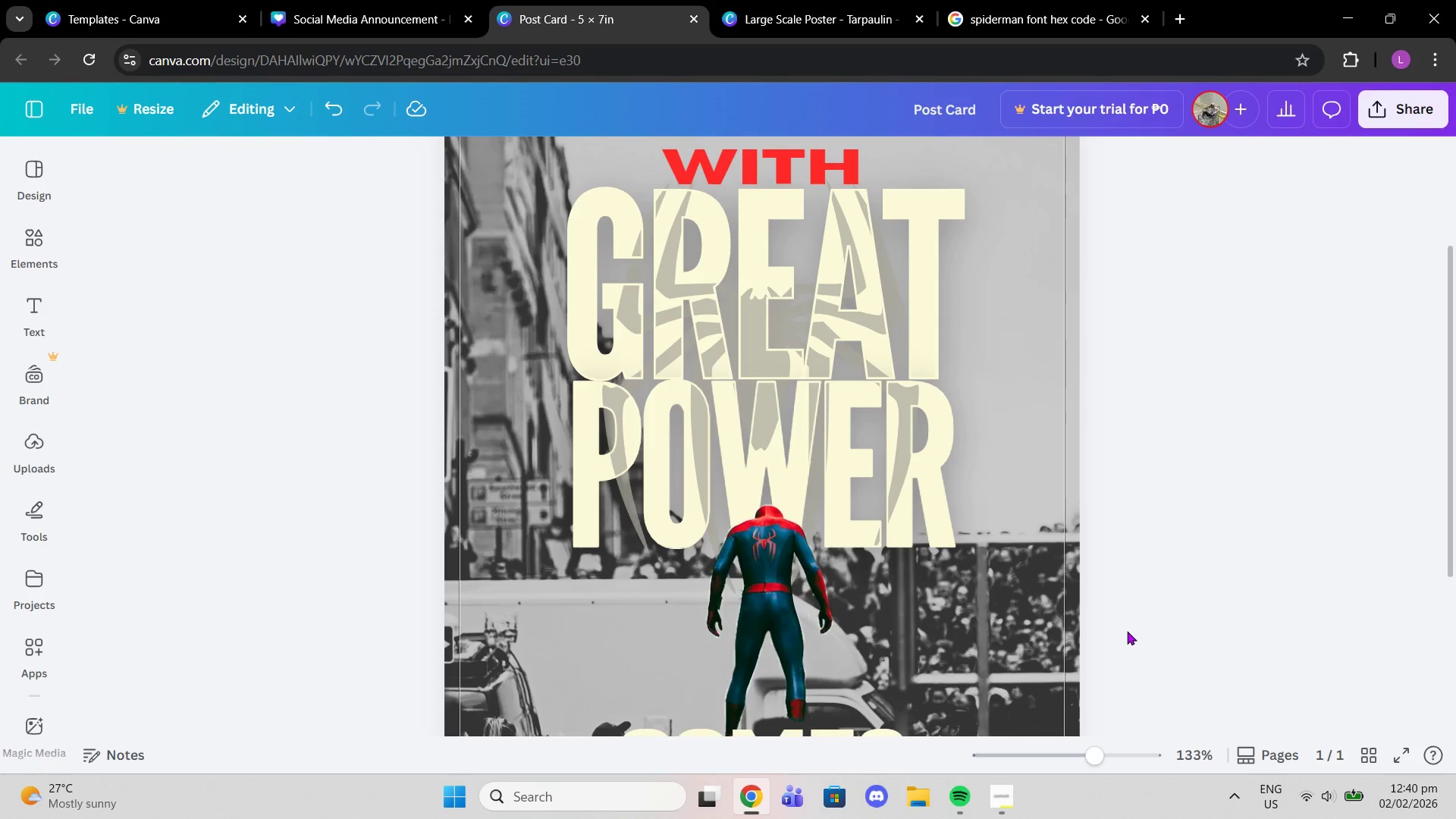 
left_click([1127, 631])
 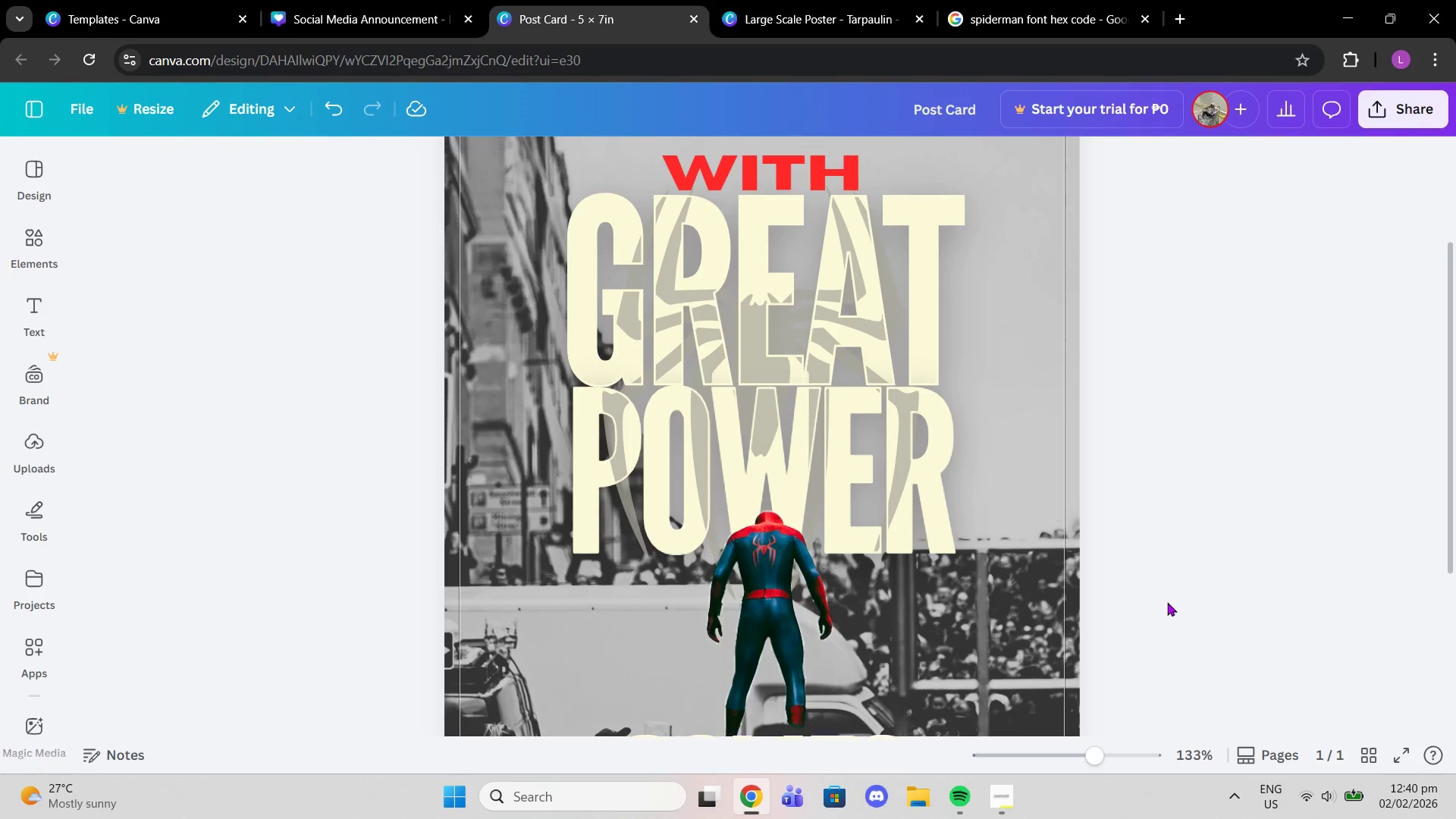 
scroll: coordinate [1167, 602], scroll_direction: up, amount: 3.0
 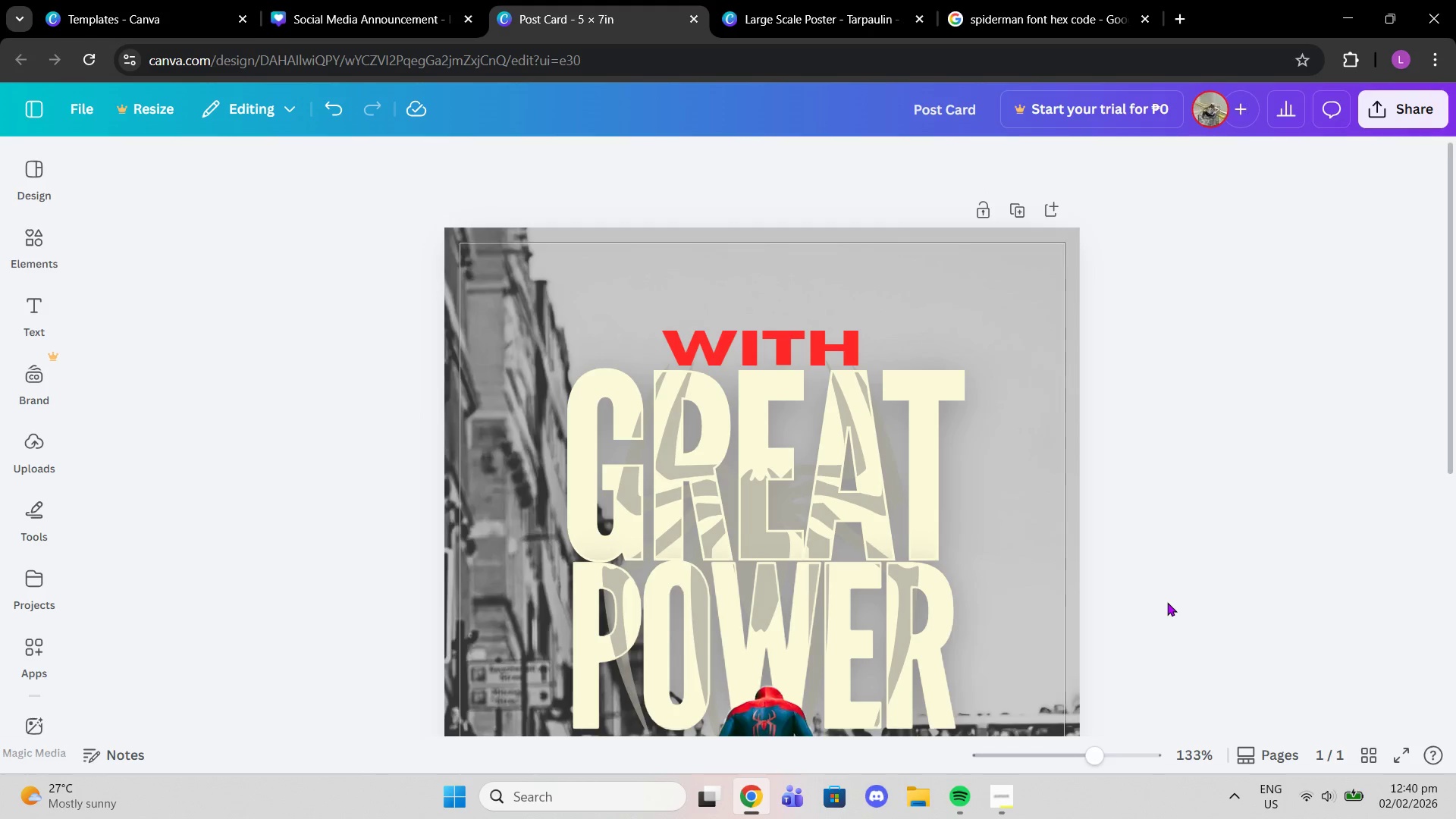 
scroll: coordinate [1167, 602], scroll_direction: down, amount: 5.0
 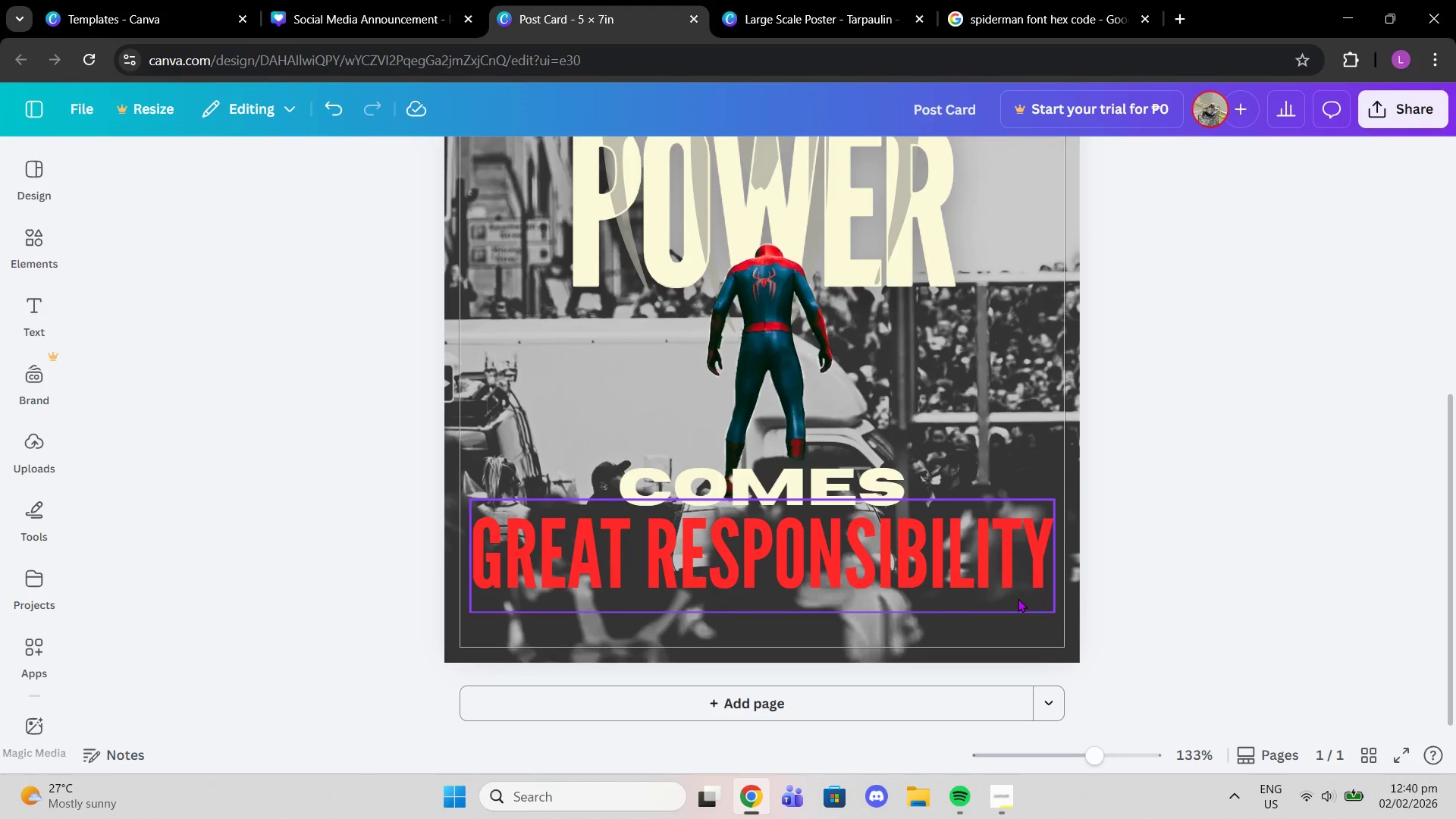 
wait(5.62)
 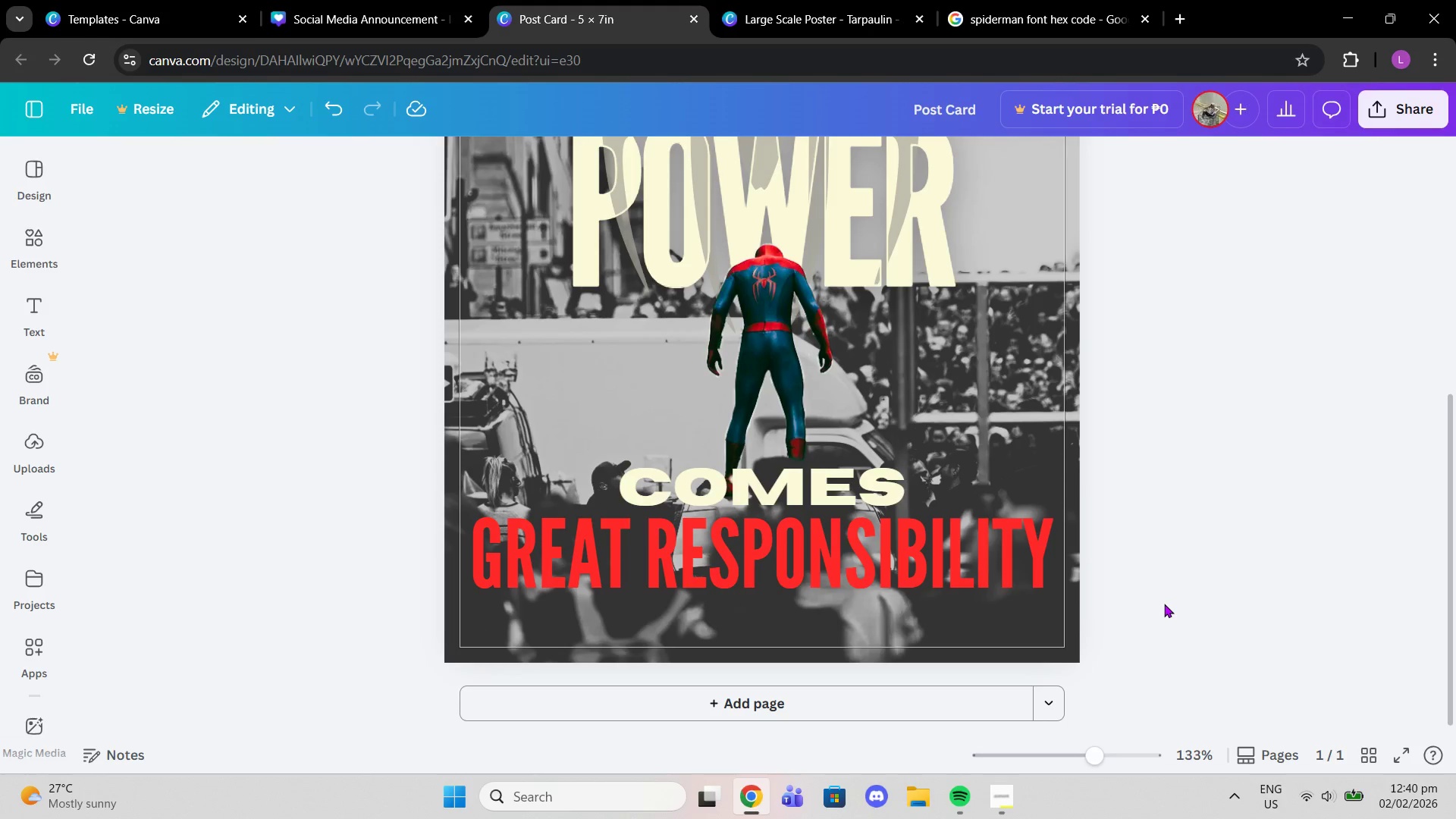 
left_click([1008, 800])